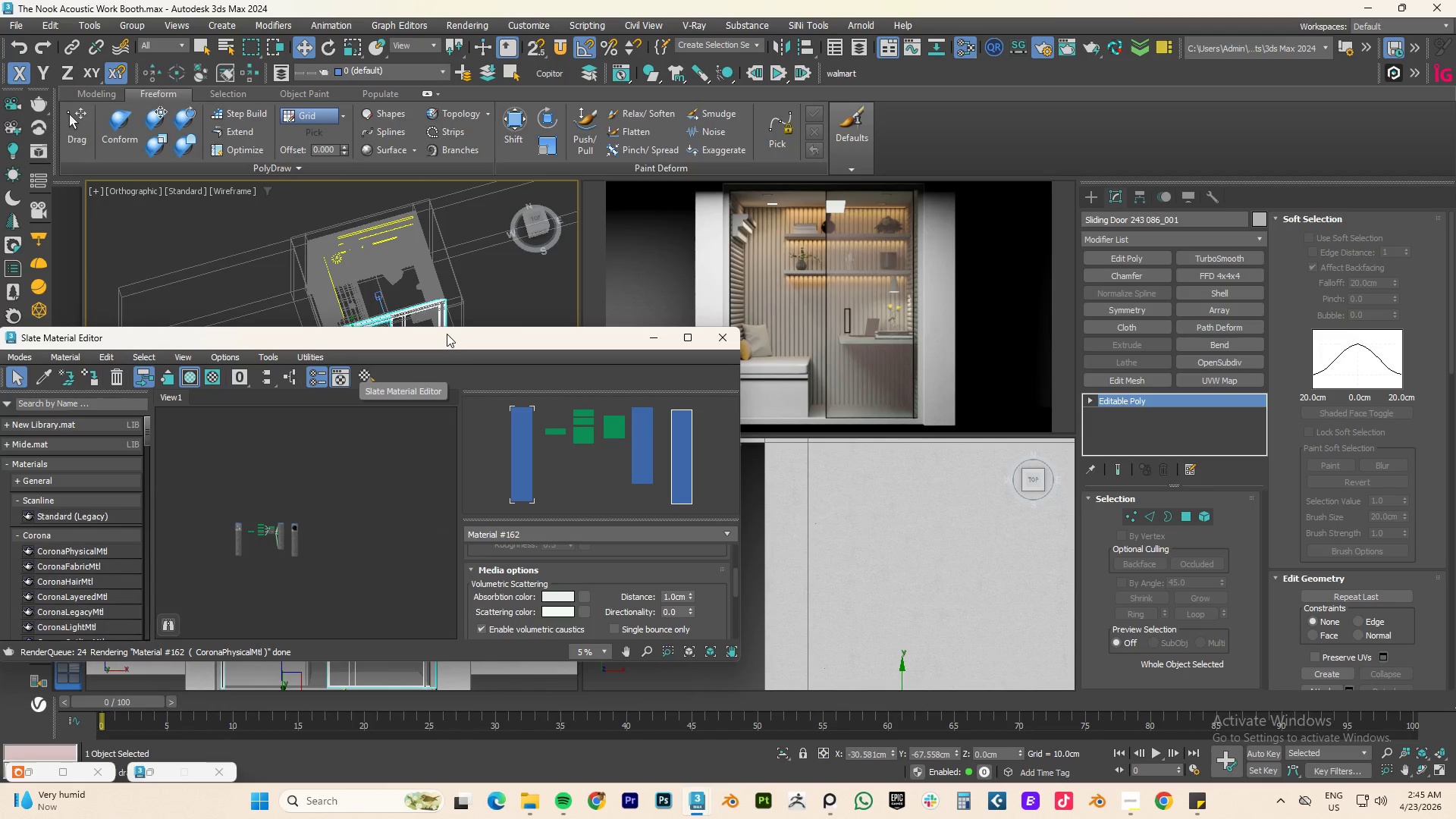 
left_click_drag(start_coordinate=[447, 334], to_coordinate=[475, 247])
 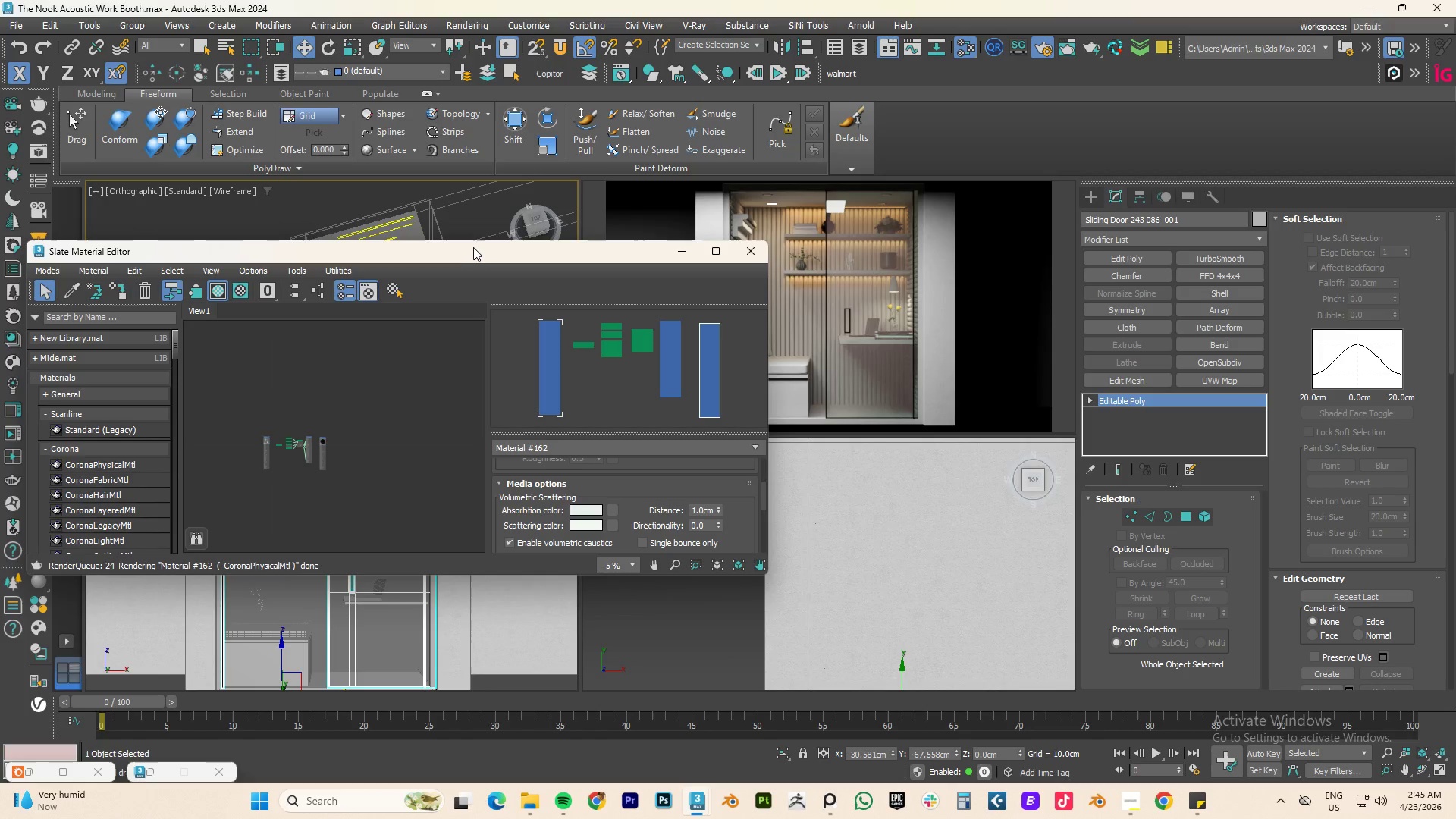 
key(Control+S)
 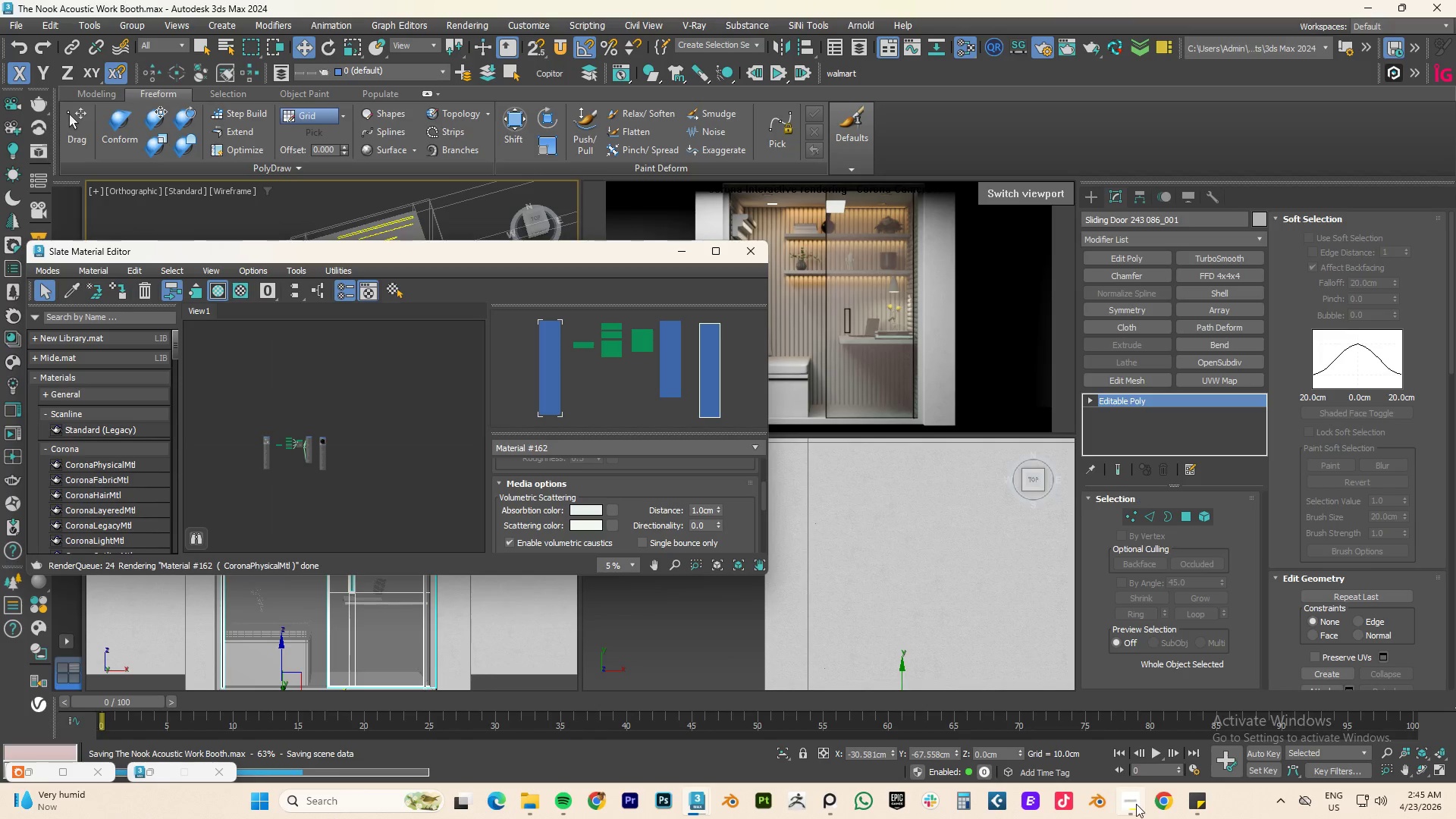 
left_click([1136, 804])